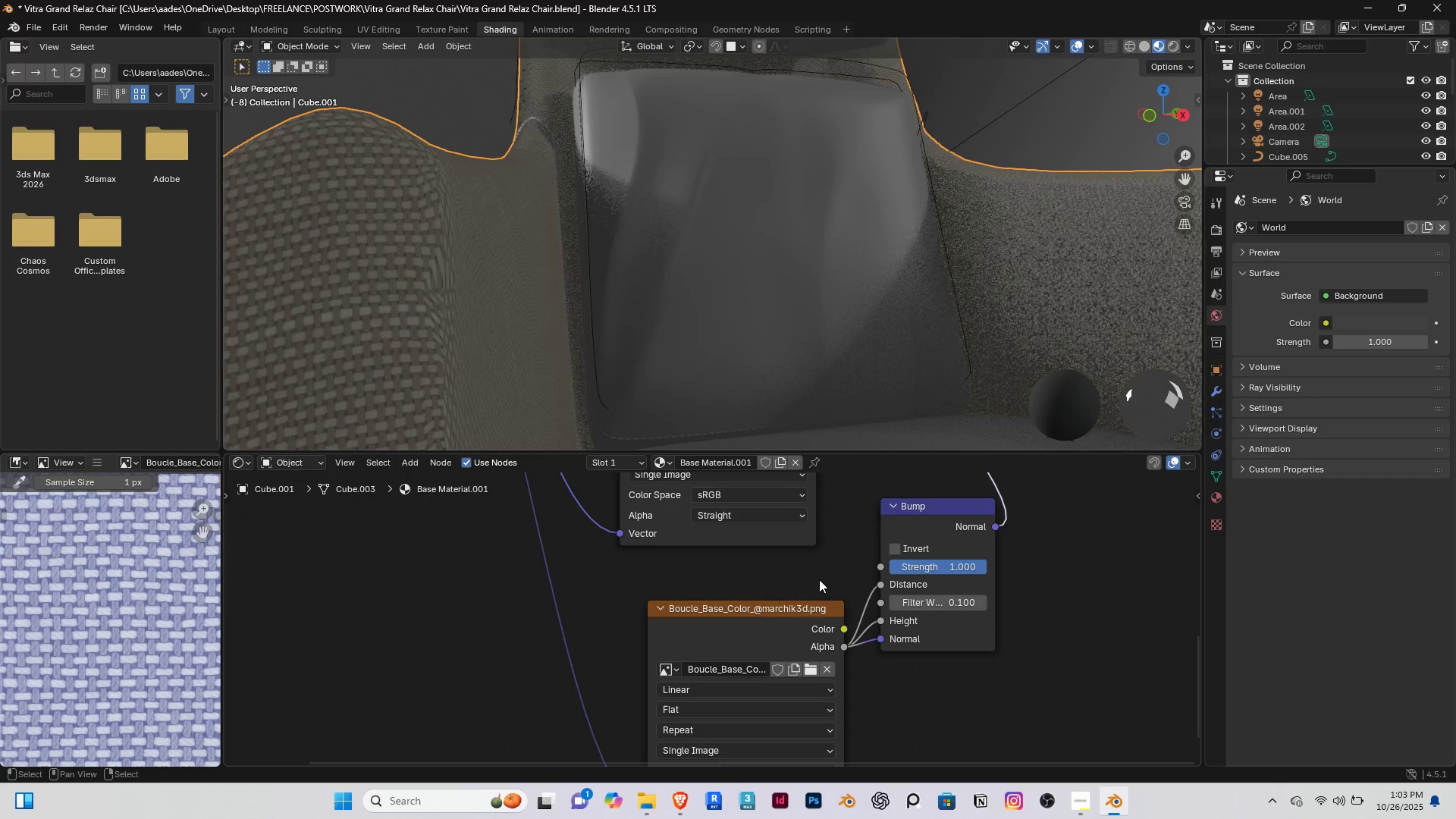 
left_click([215, 29])
 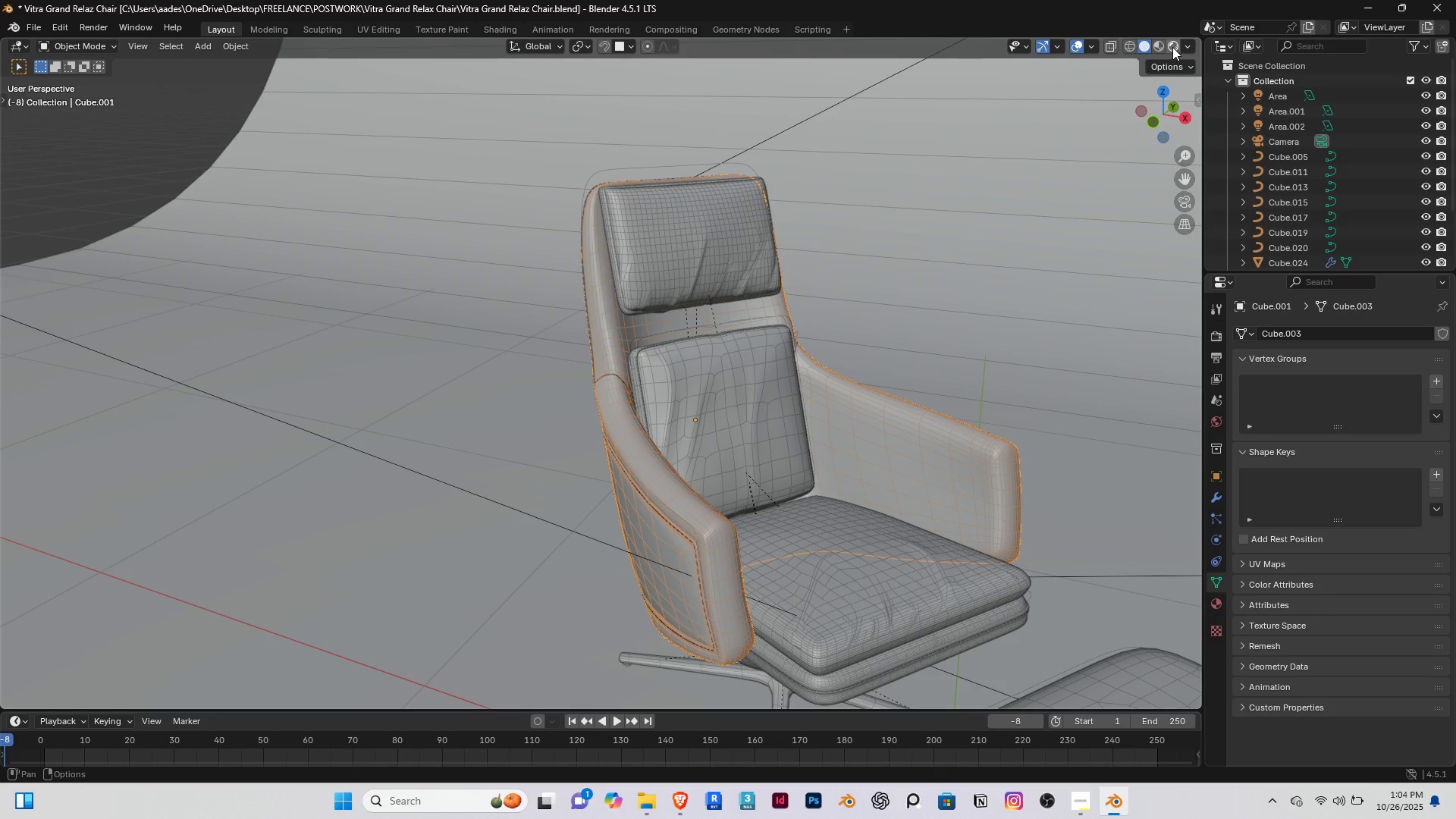 
left_click([1157, 49])
 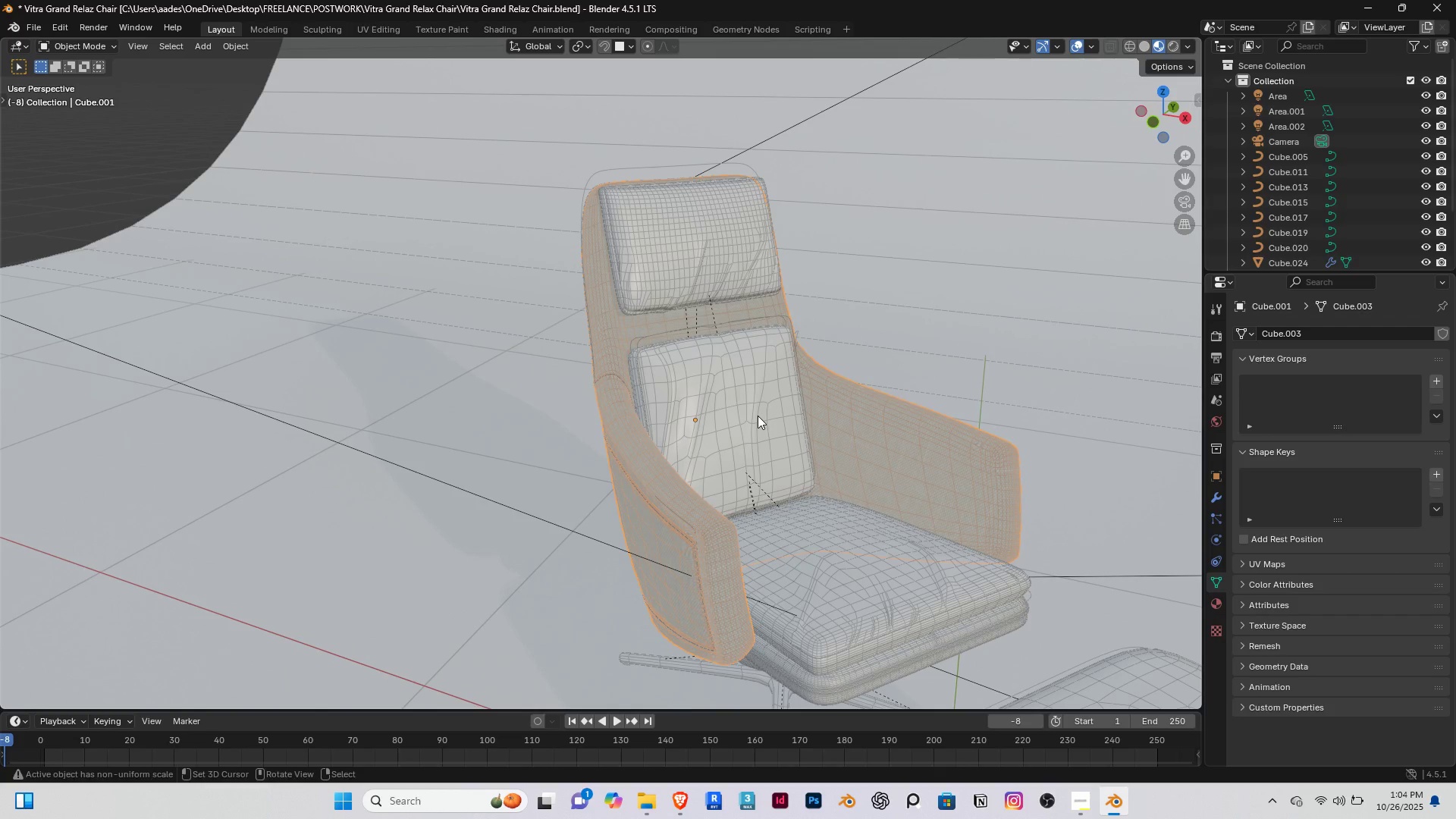 
scroll: coordinate [745, 413], scroll_direction: up, amount: 8.0
 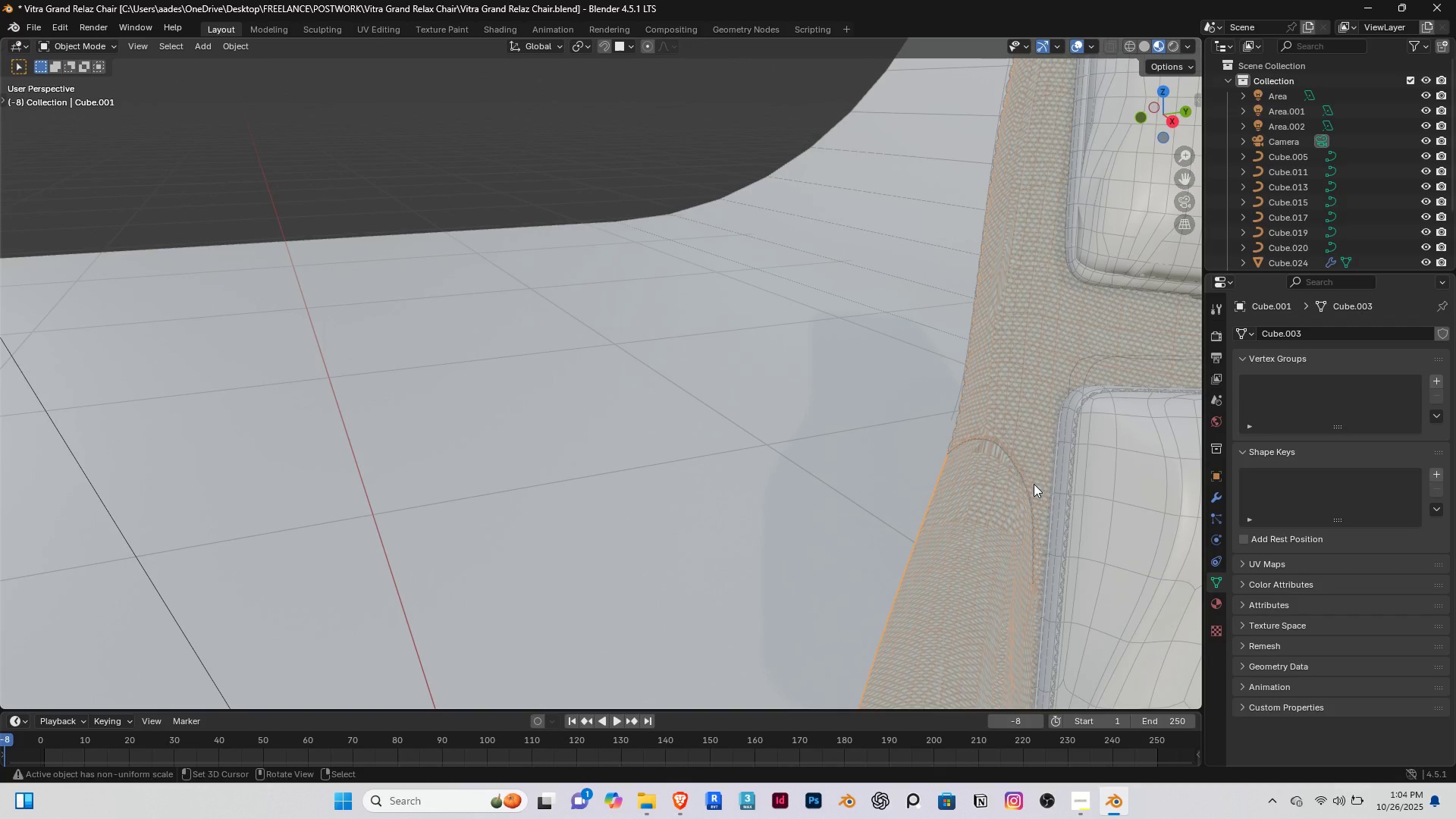 
right_click([999, 391])
 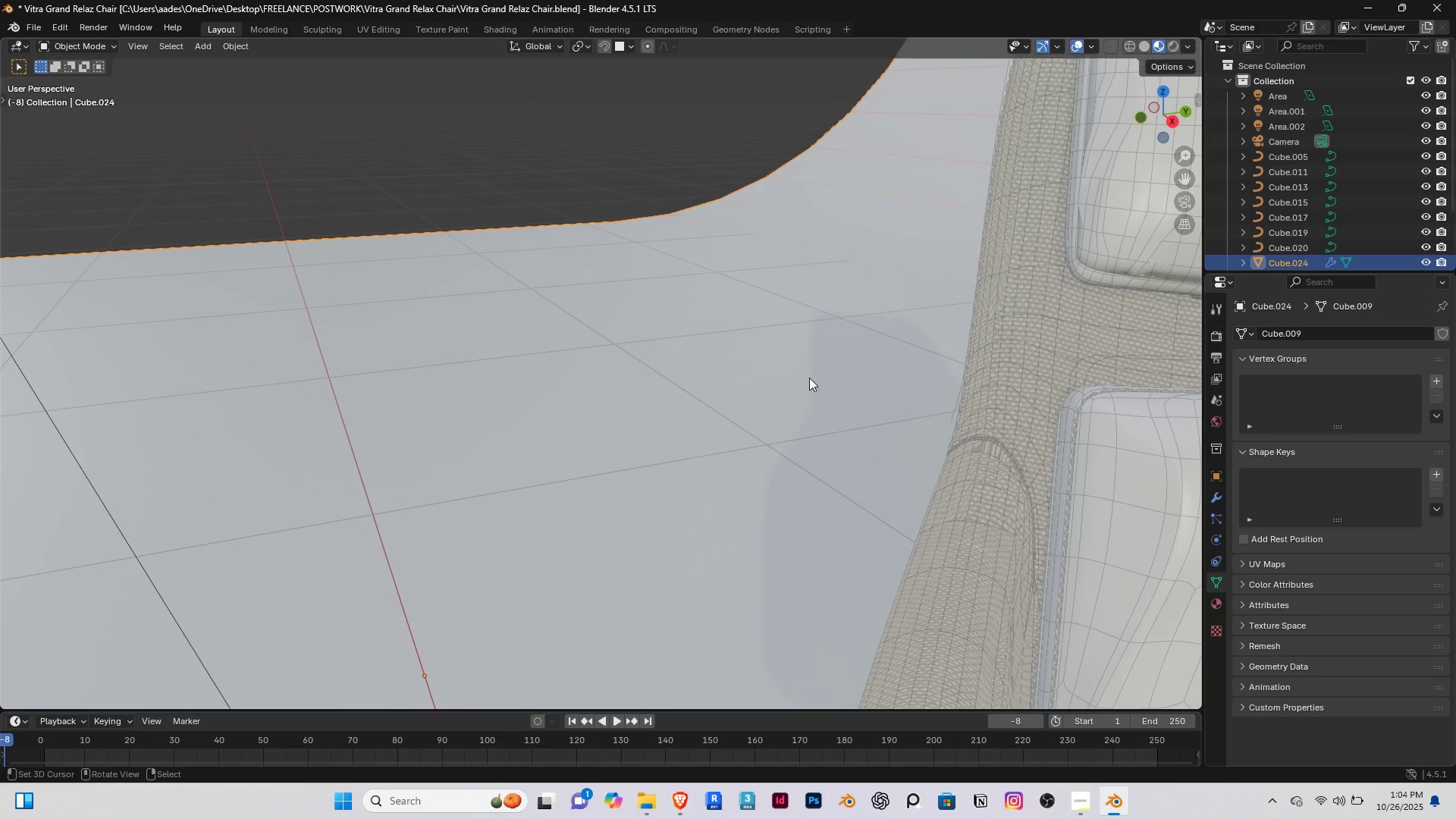 
hold_key(key=ShiftRight, duration=1.07)
 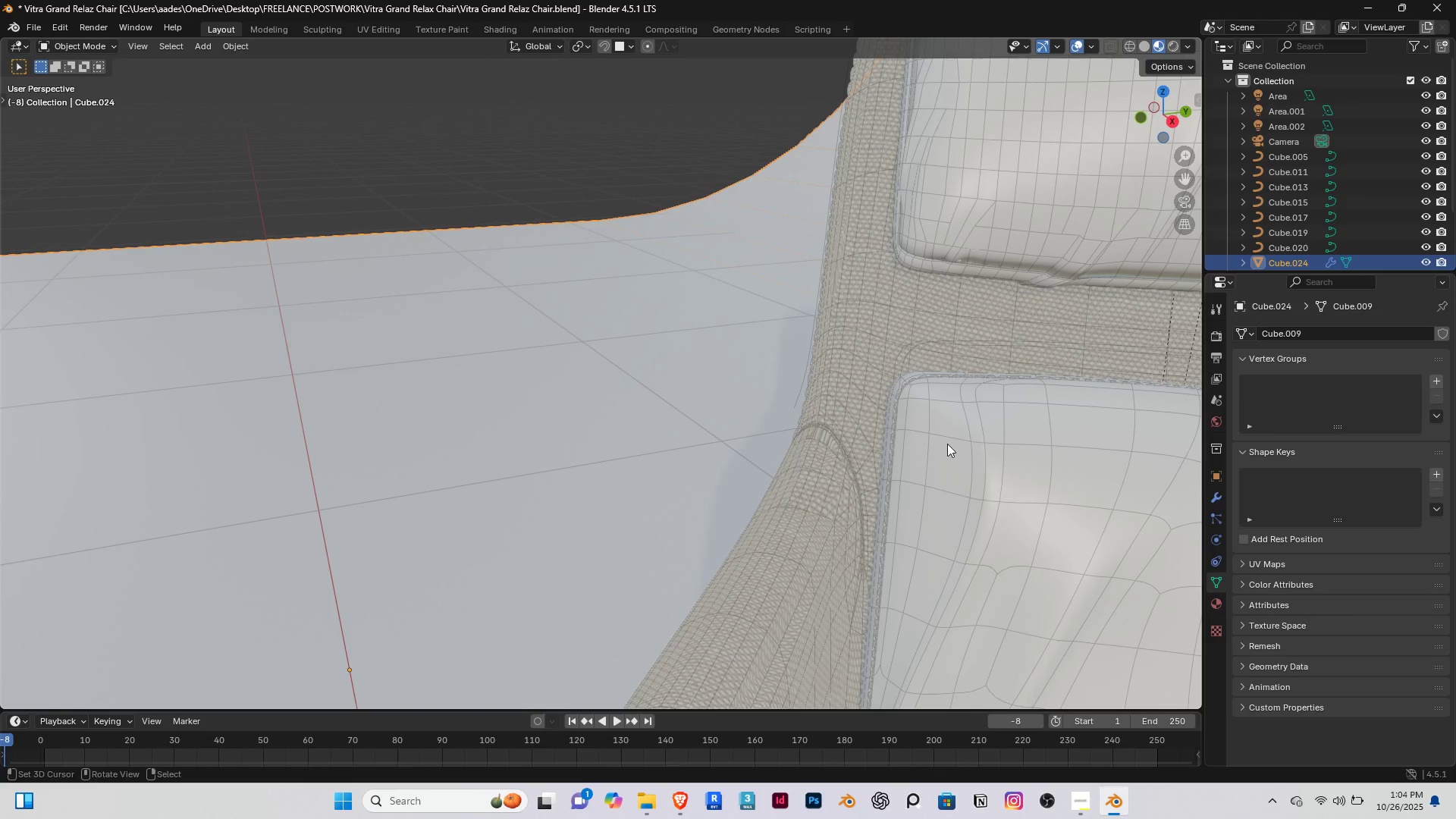 
hold_key(key=ShiftRight, duration=0.39)
 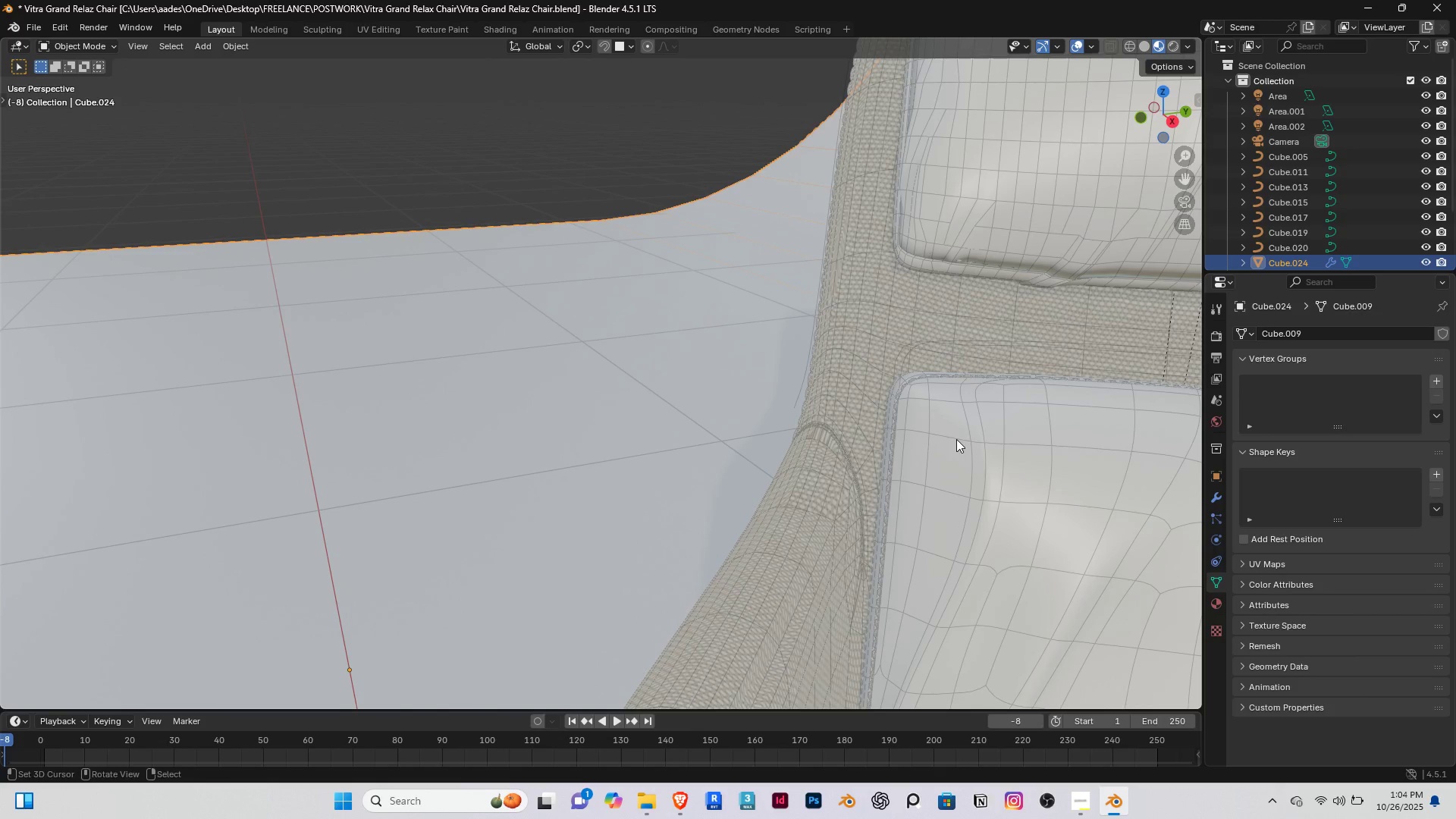 
right_click([956, 439])
 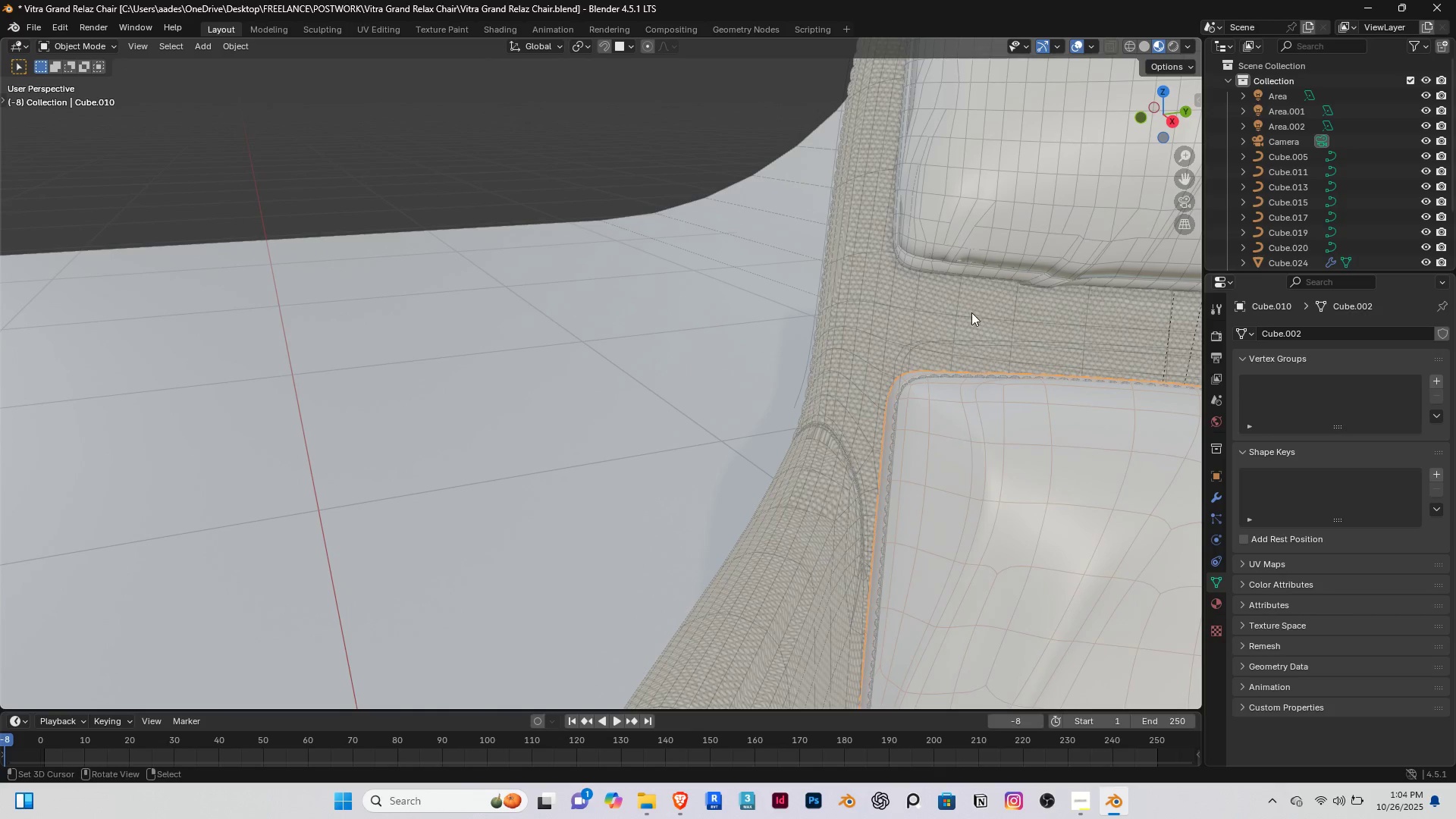 
hold_key(key=ShiftRight, duration=1.57)
right_click([965, 165])
 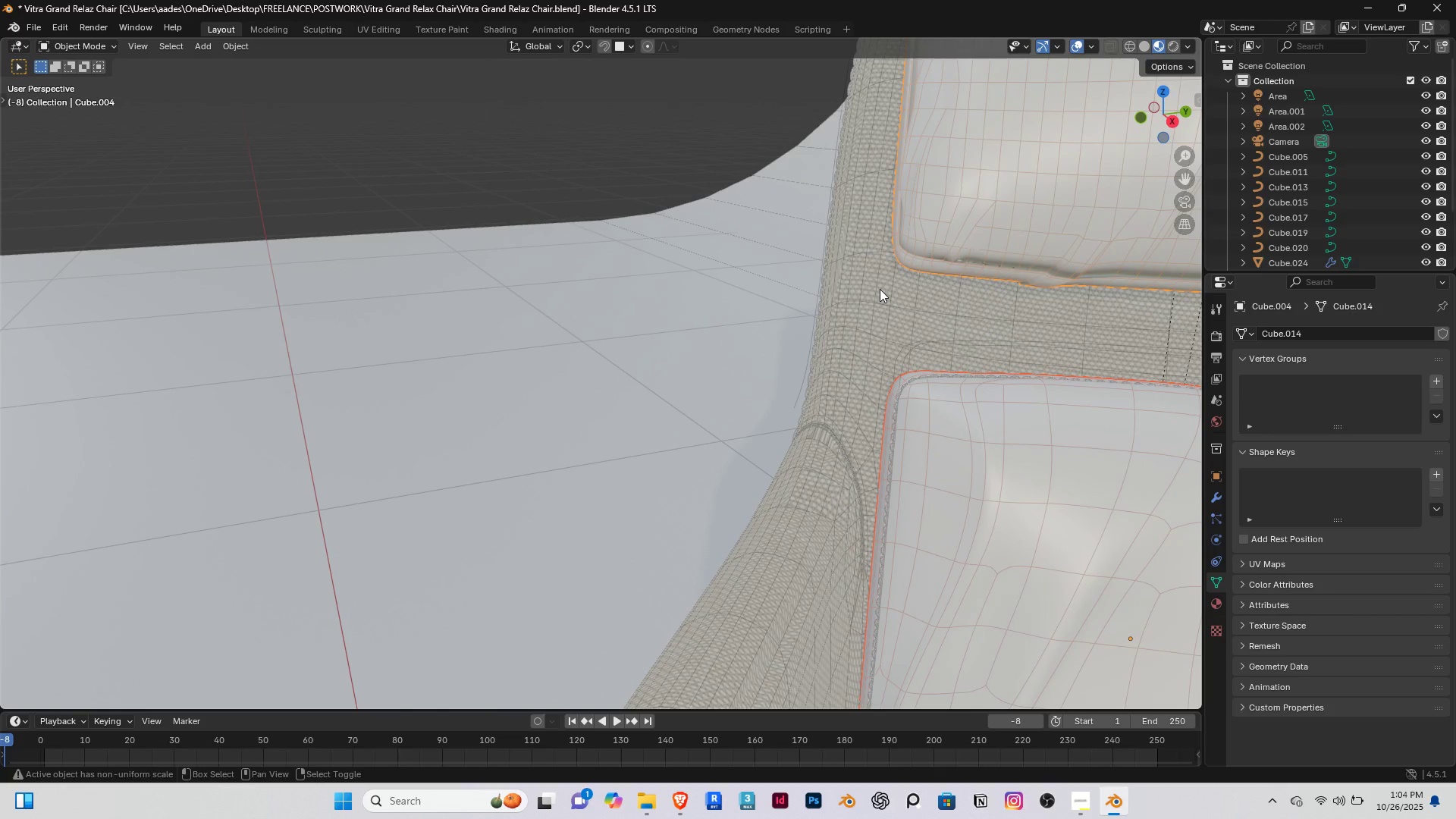 
hold_key(key=ShiftRight, duration=1.11)
right_click([880, 289])
 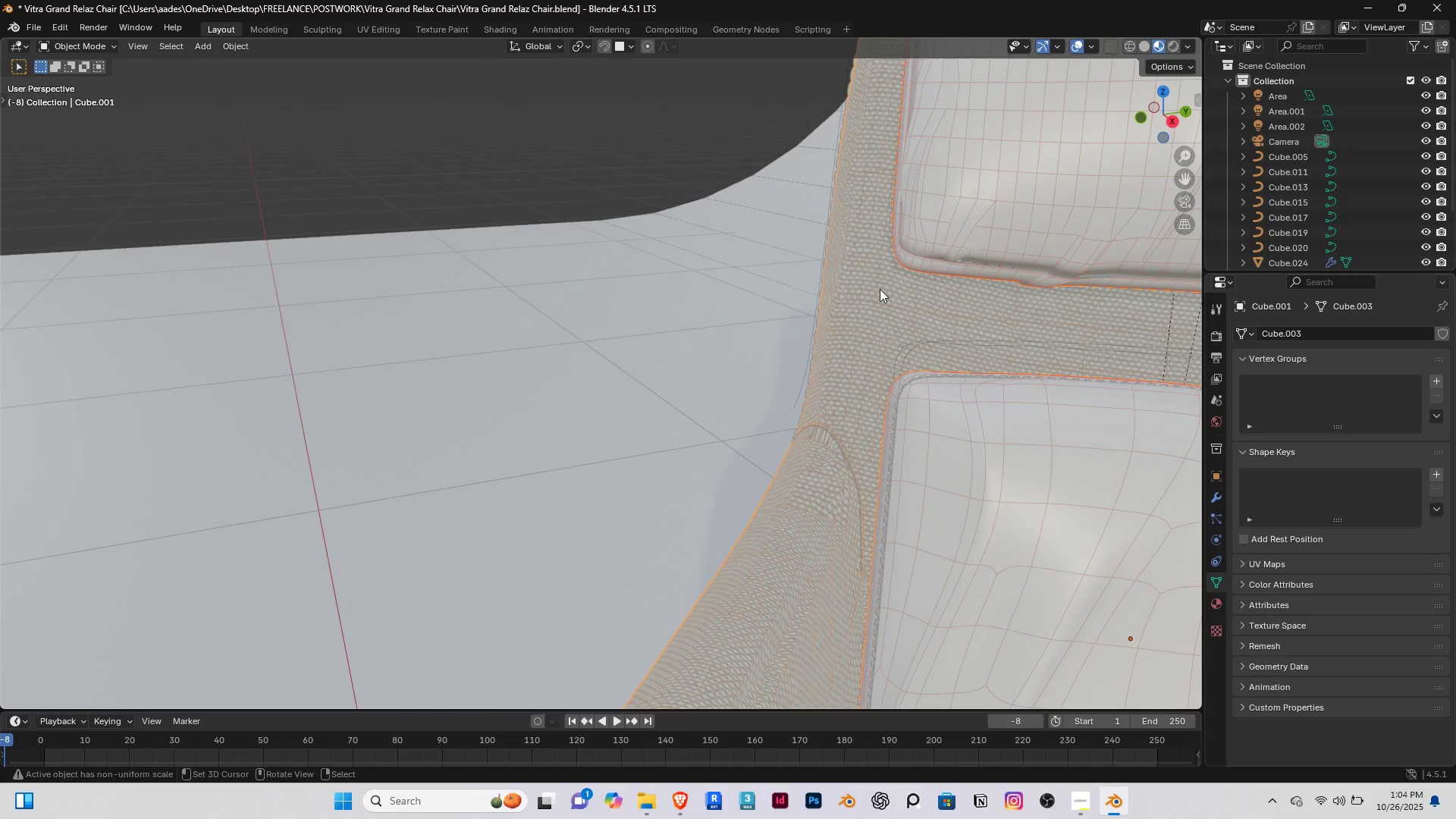 
key(Control+L)
 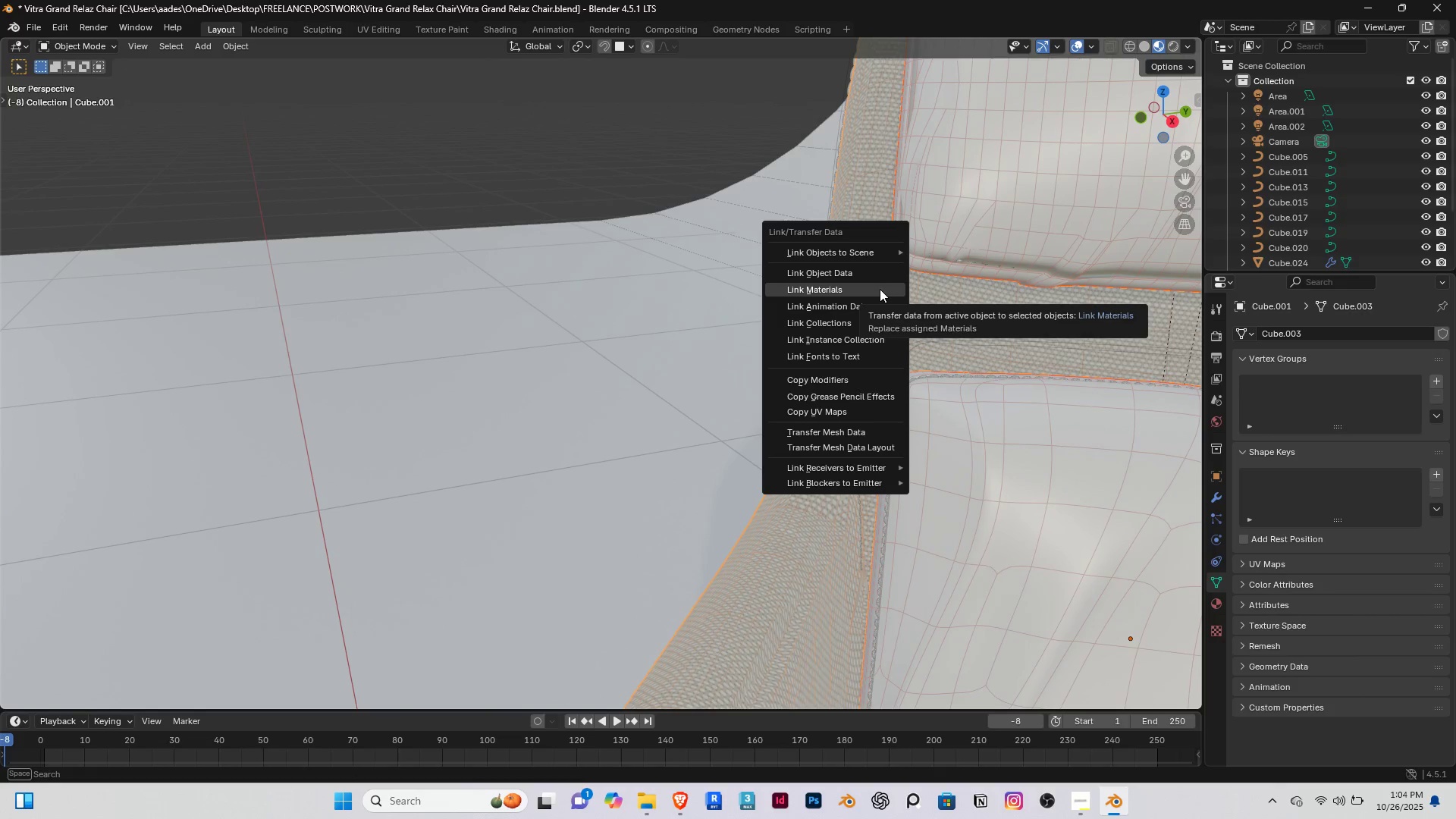 
left_click([880, 289])
 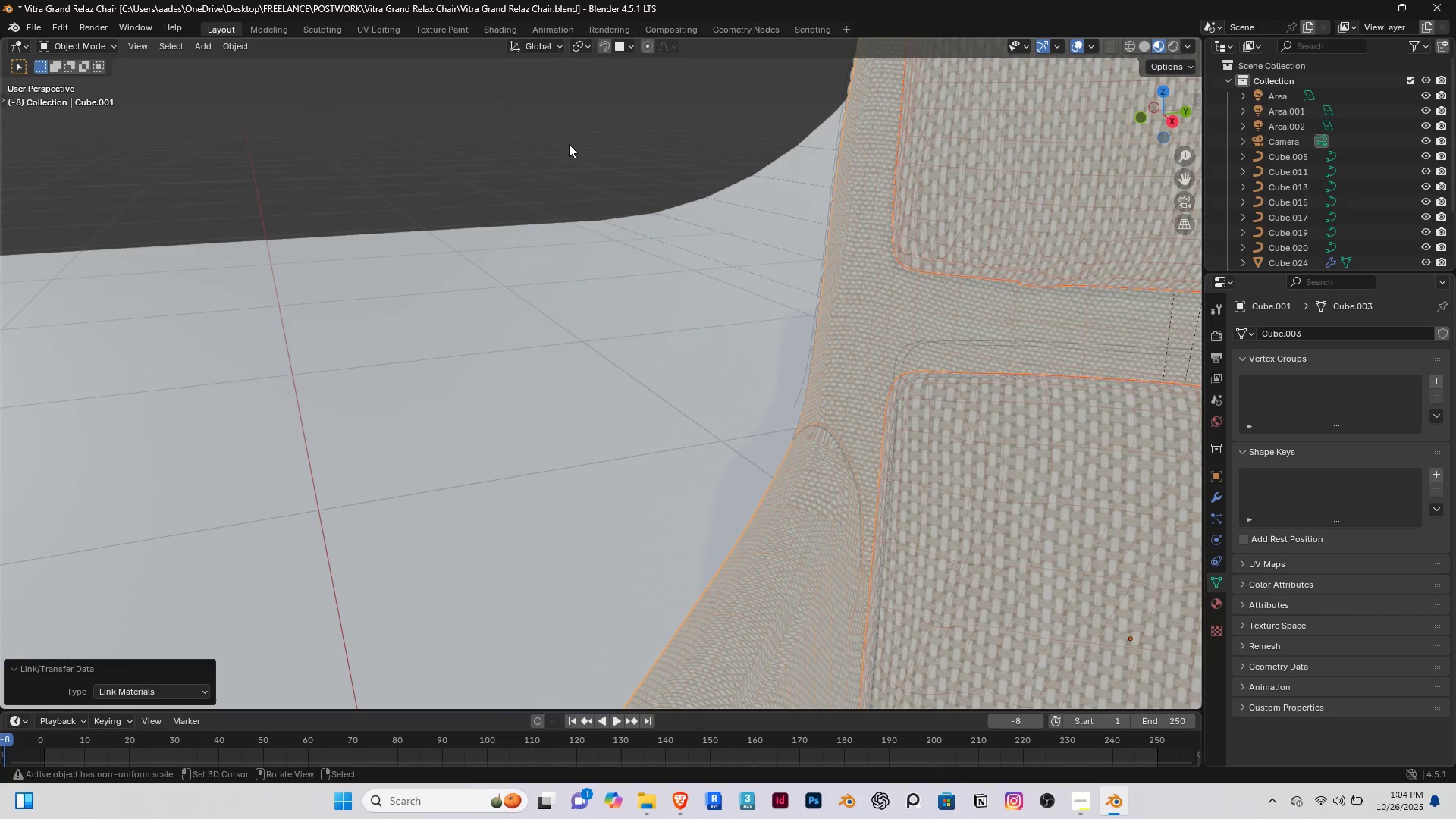 
right_click([1128, 162])
 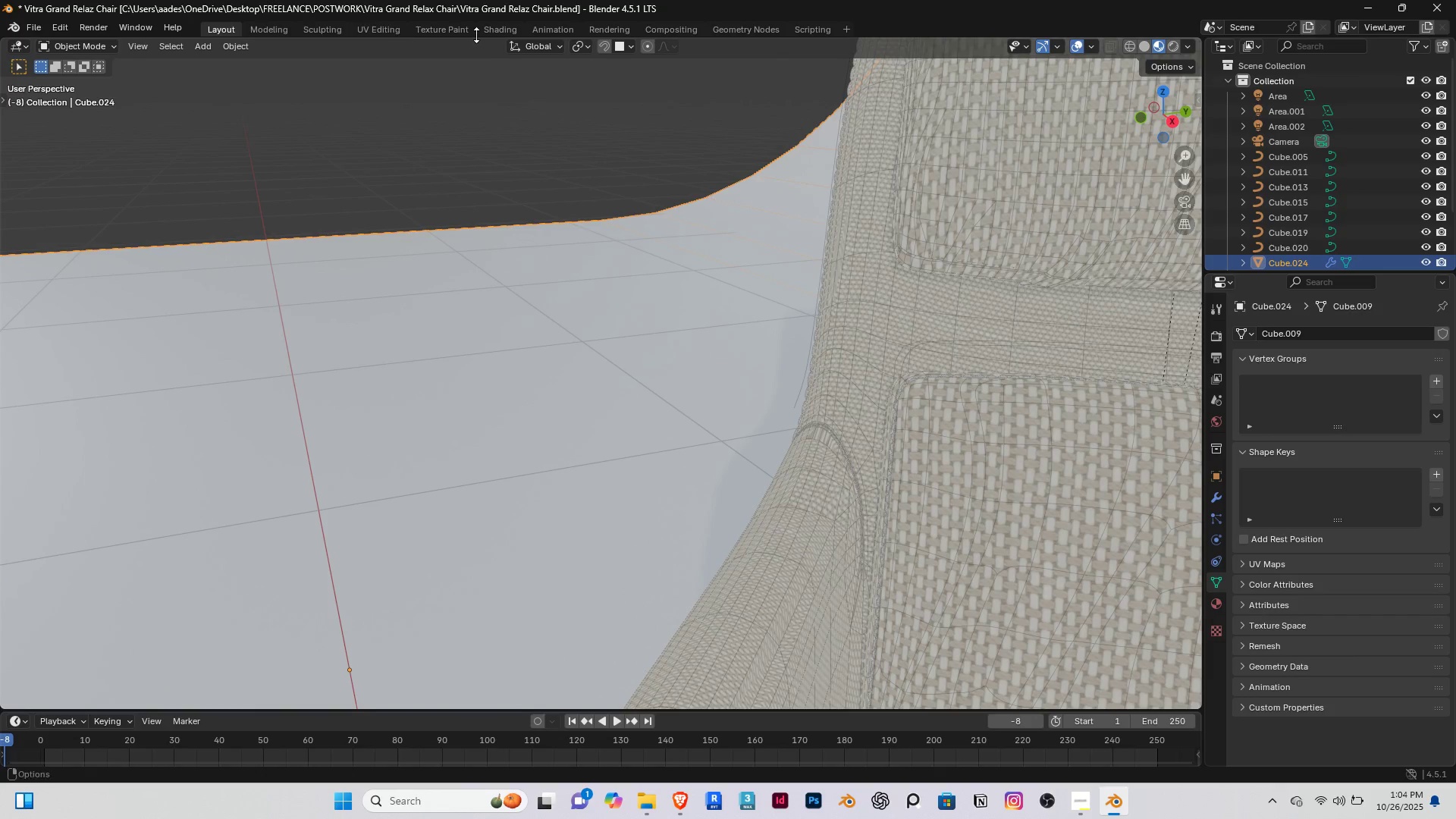 
right_click([489, 28])
 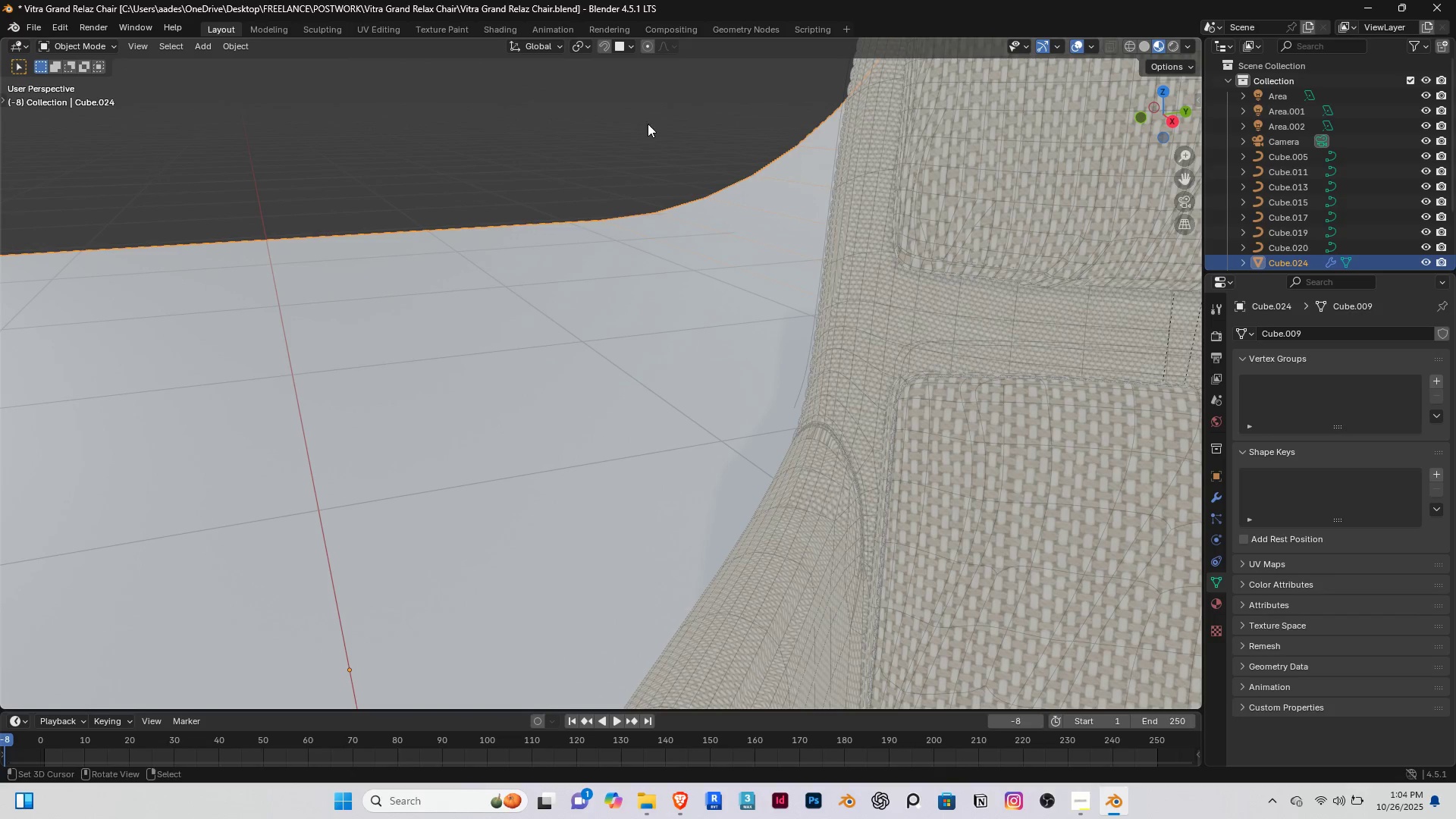 
right_click([557, 95])
 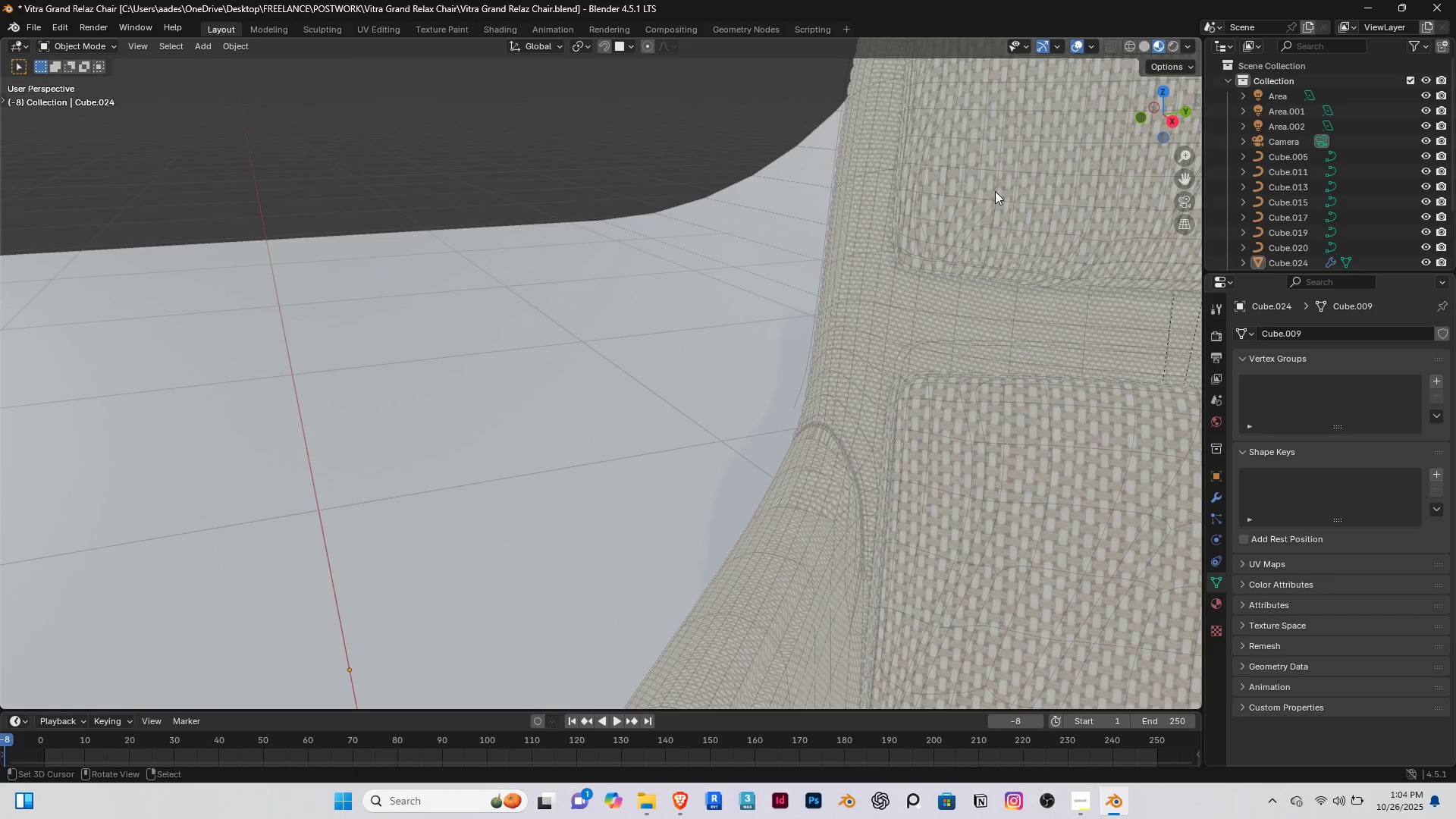 
double_click([995, 191])
 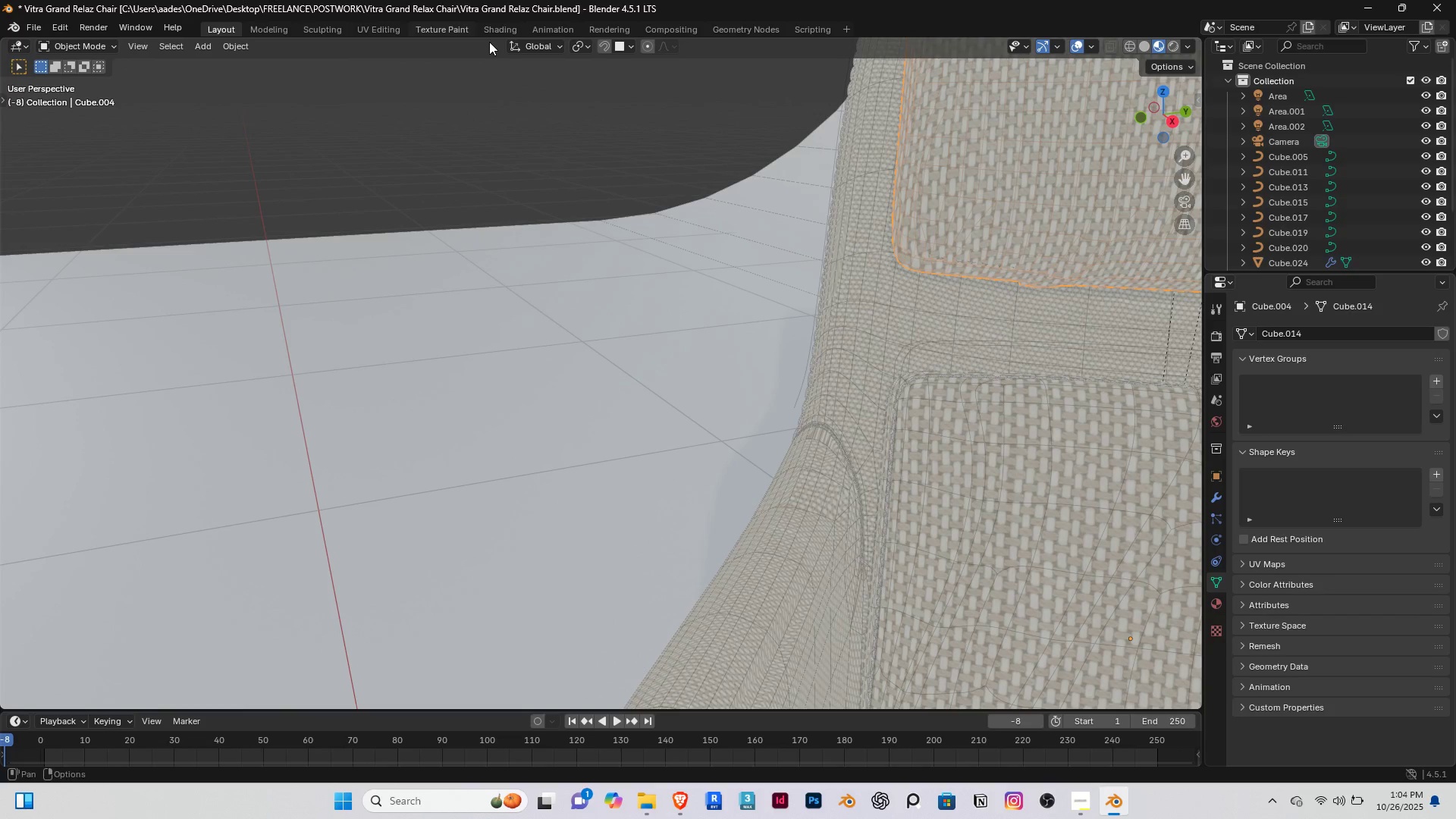 
right_click([497, 30])
 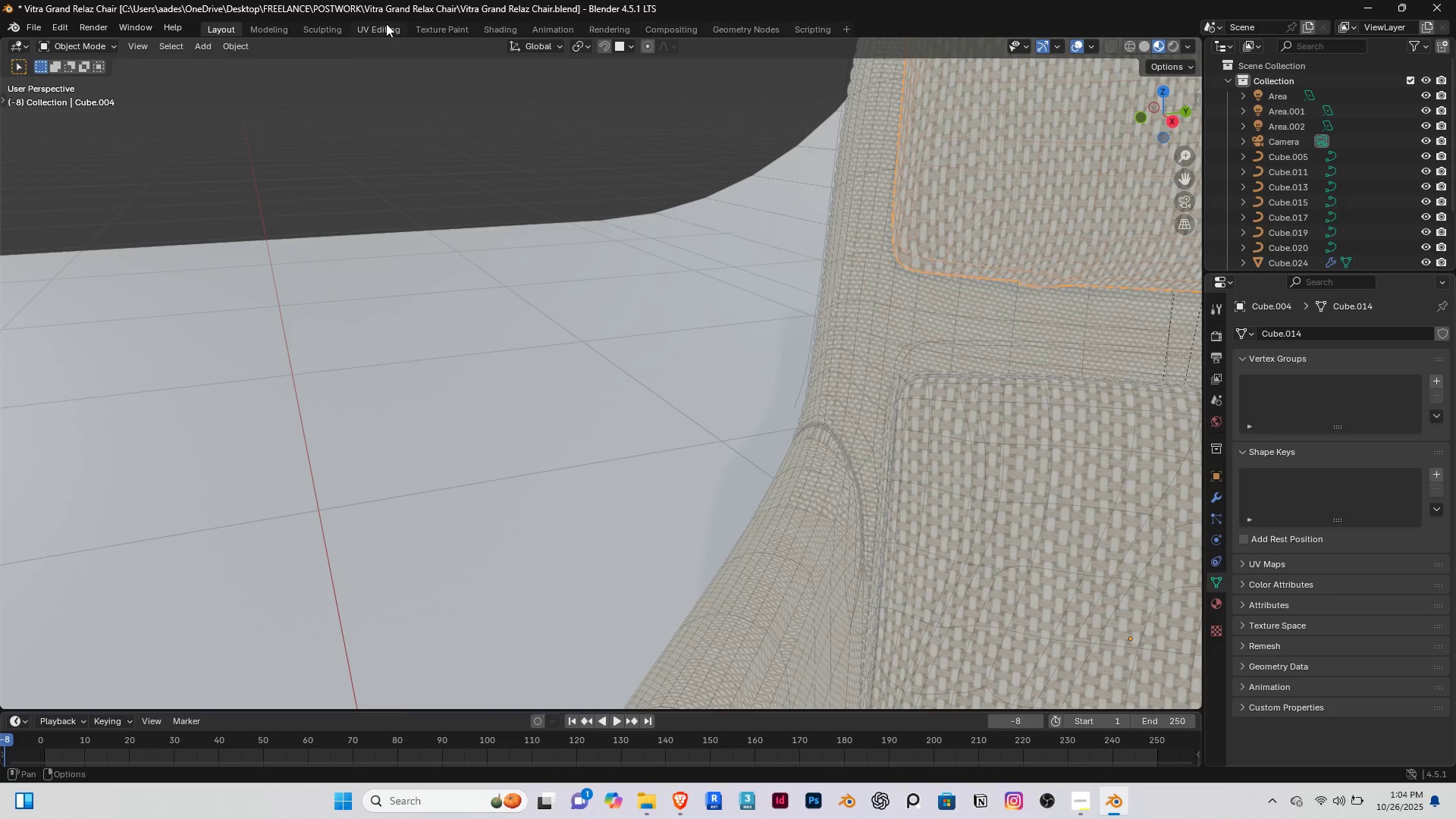 
left_click([384, 24])
 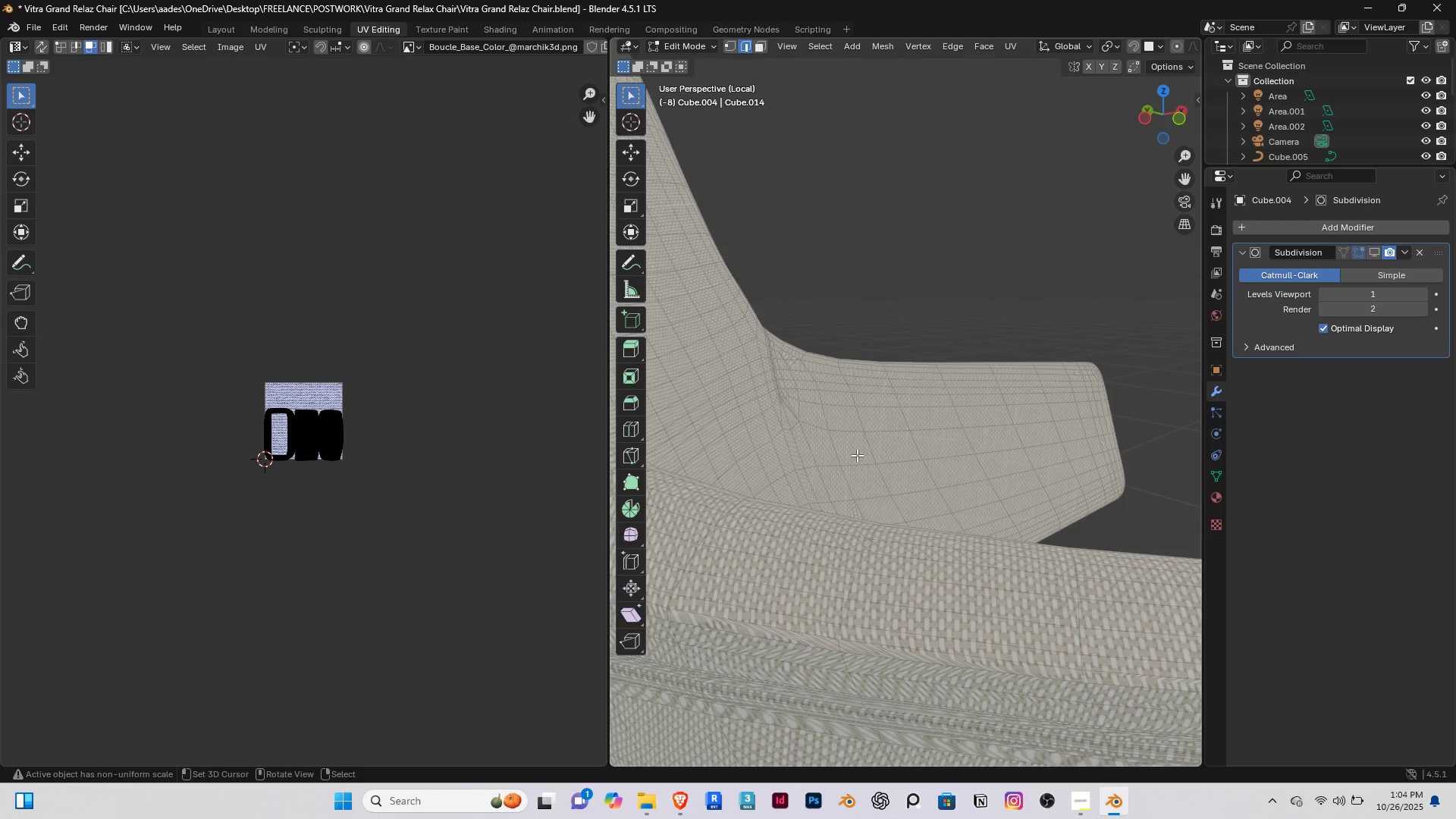 
type(//as)
 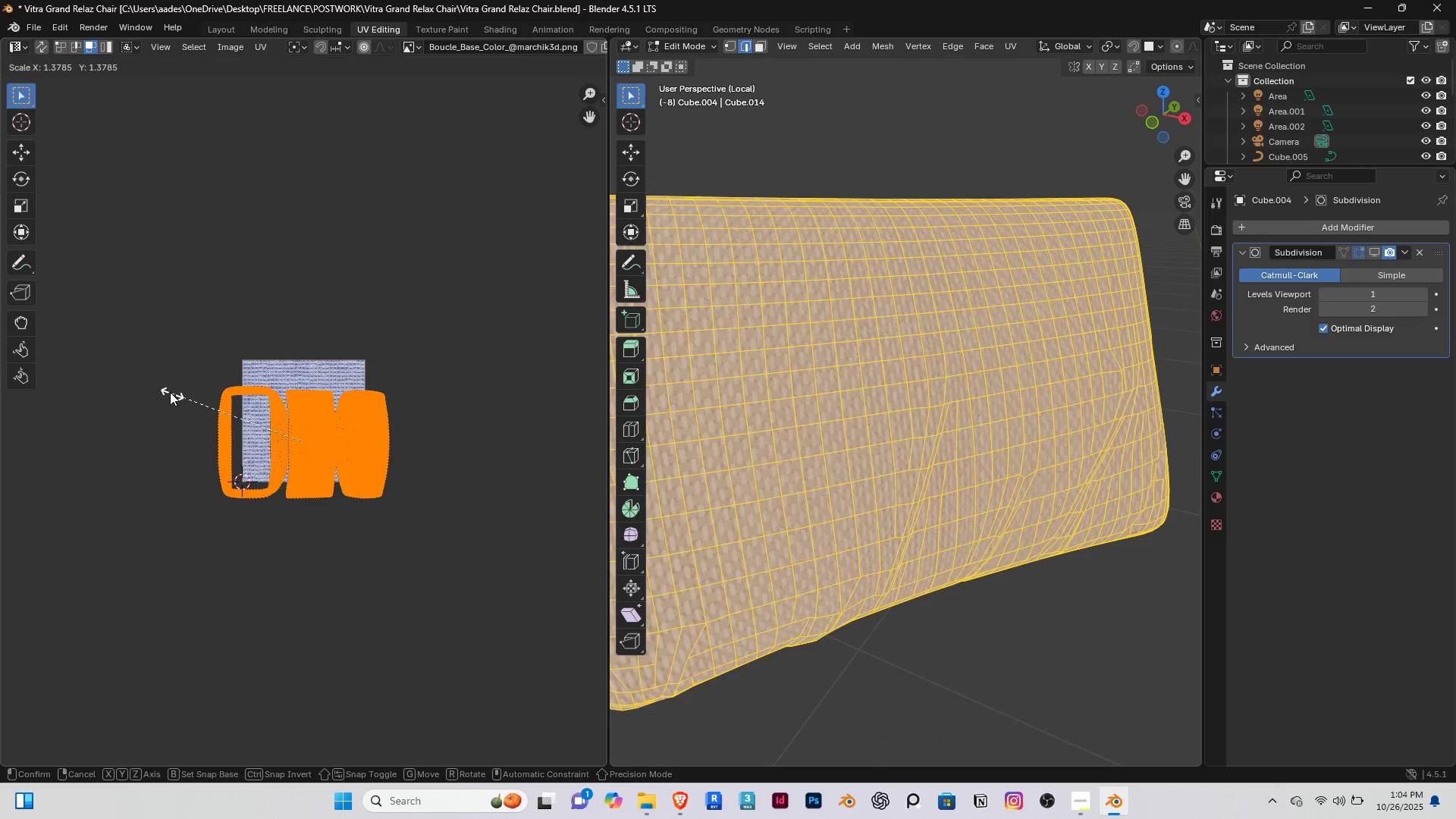 
scroll: coordinate [251, 436], scroll_direction: up, amount: 4.0
 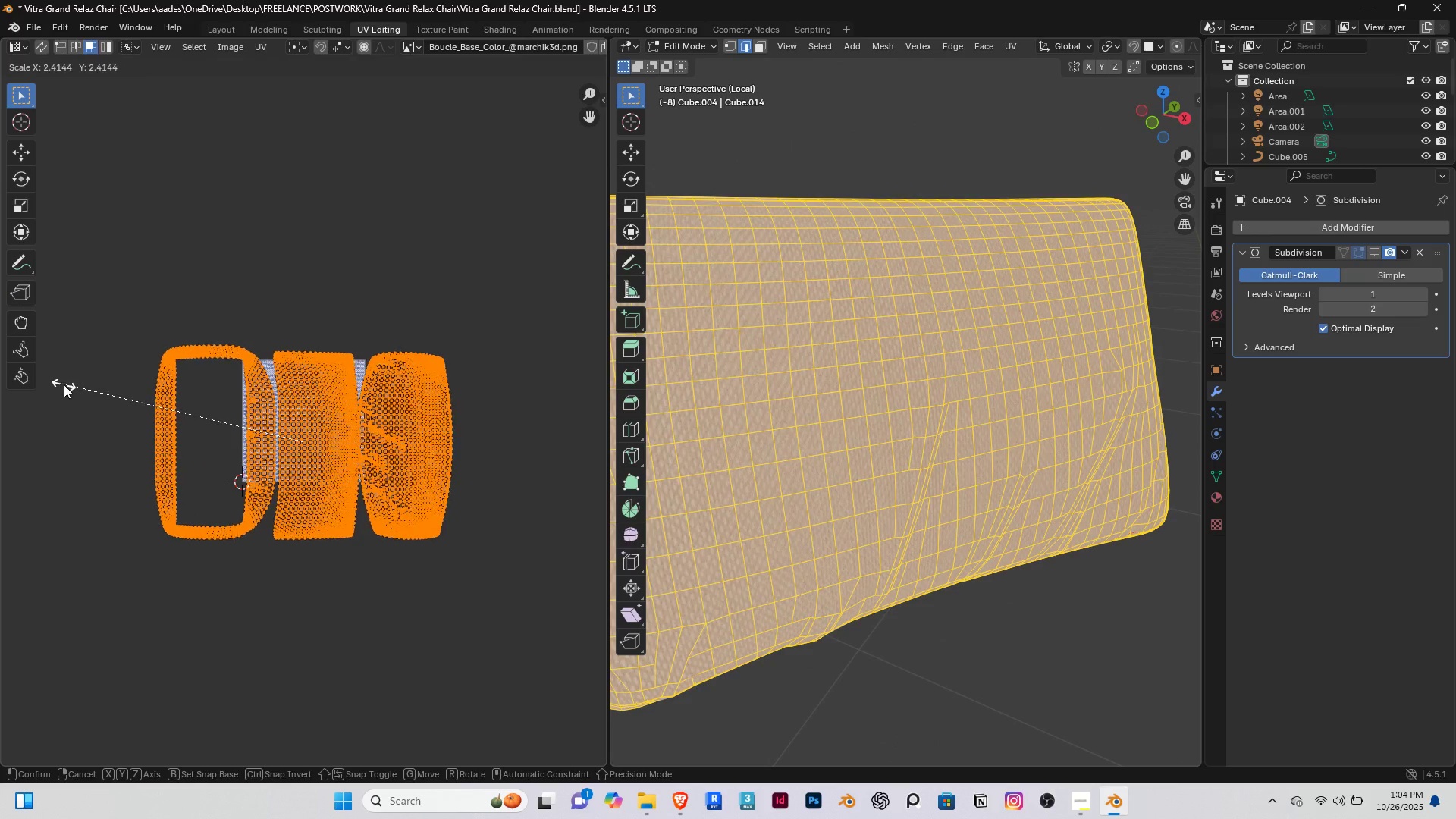 
left_click([42, 399])
 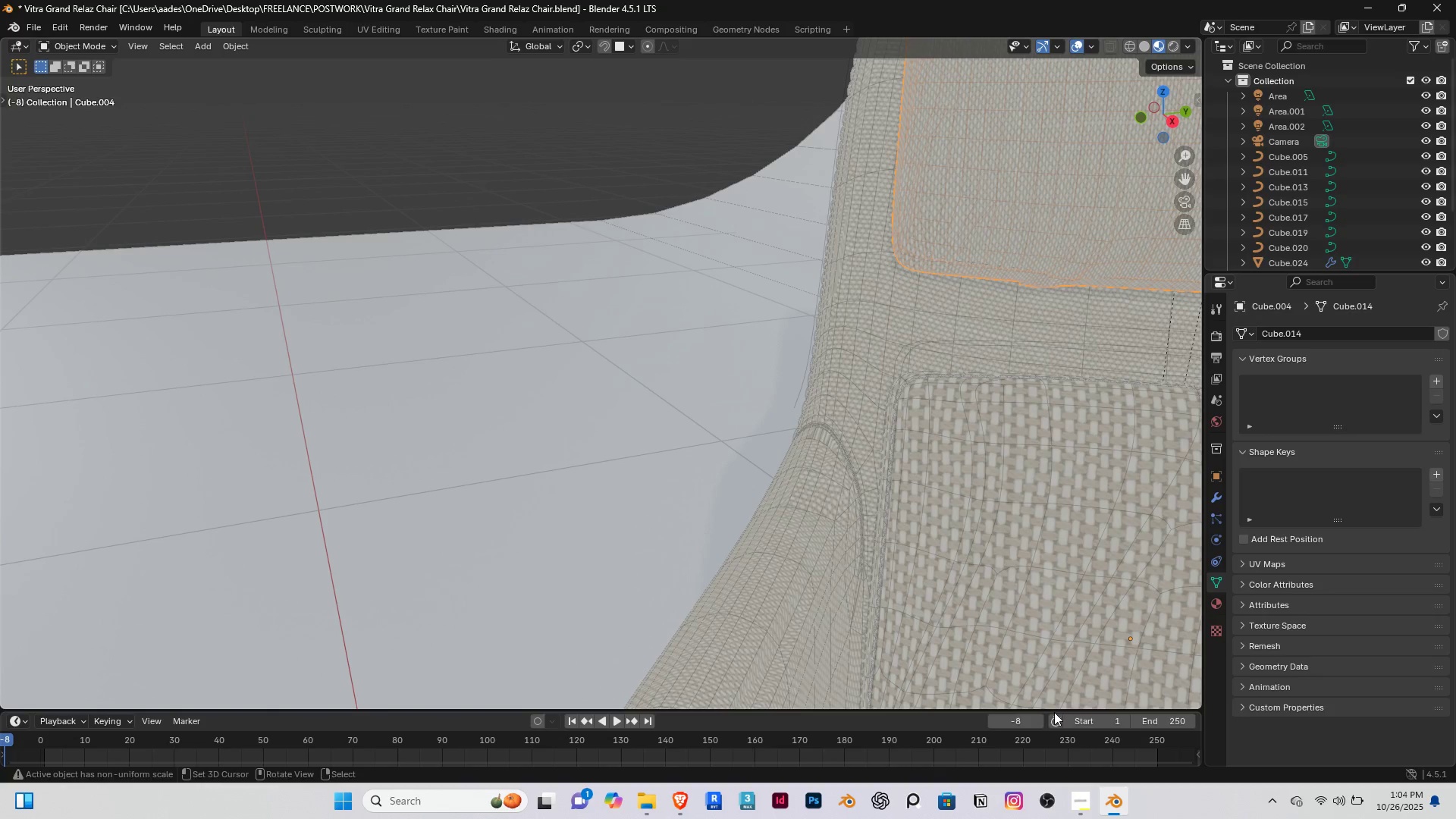 
left_click([1084, 792])